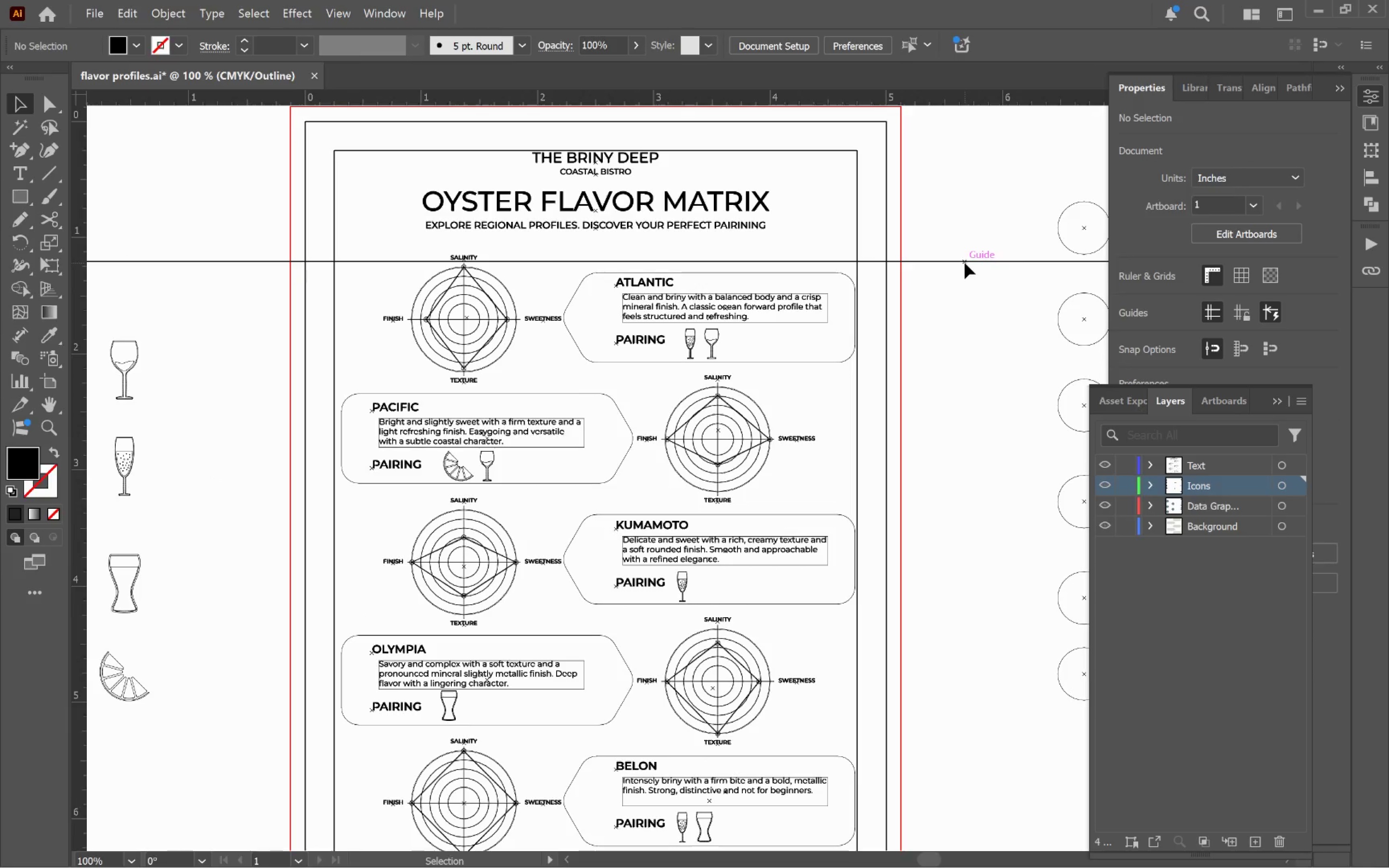 
left_click_drag(start_coordinate=[965, 263], to_coordinate=[964, 194])
 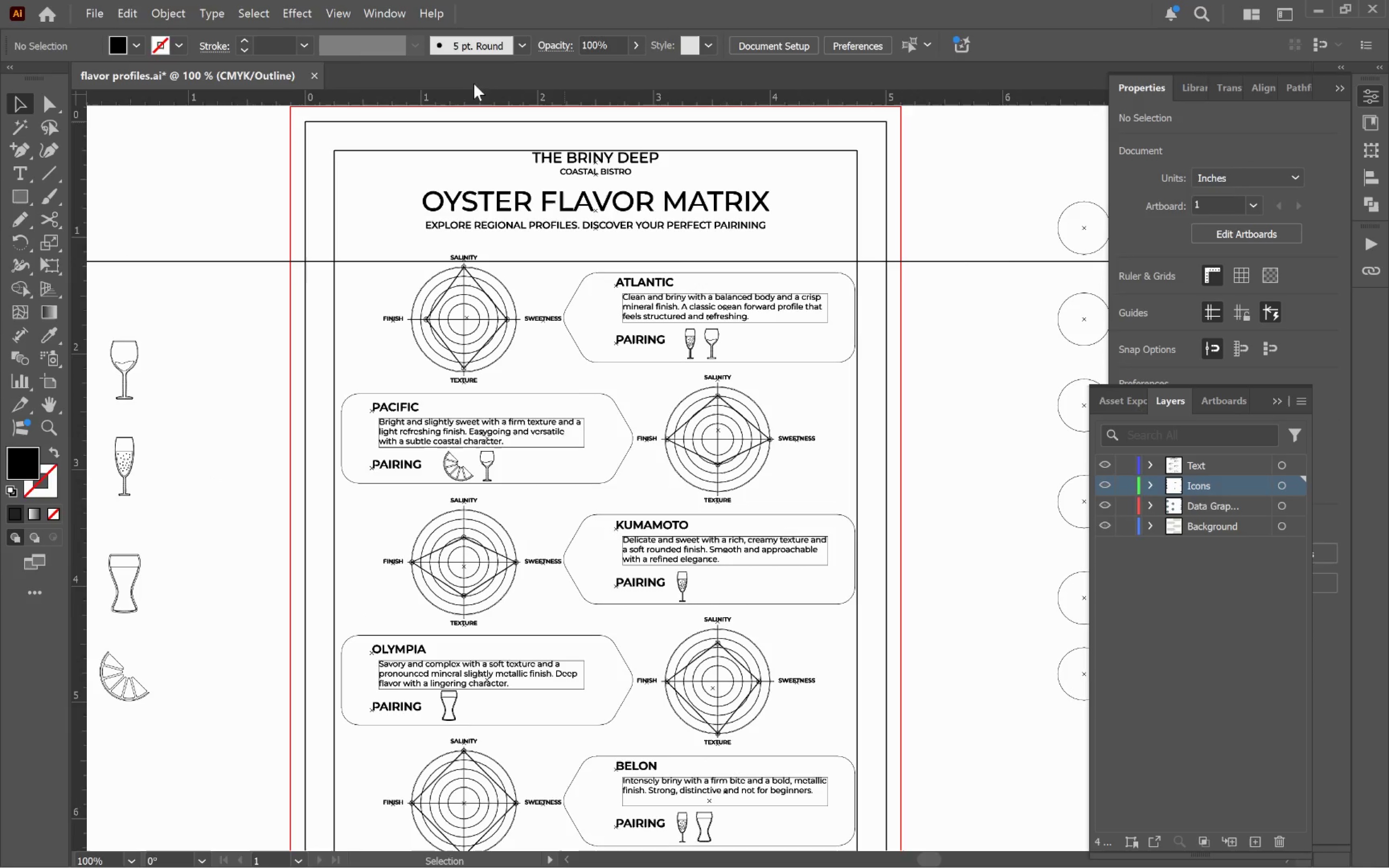 
key(Control+Semicolon)
 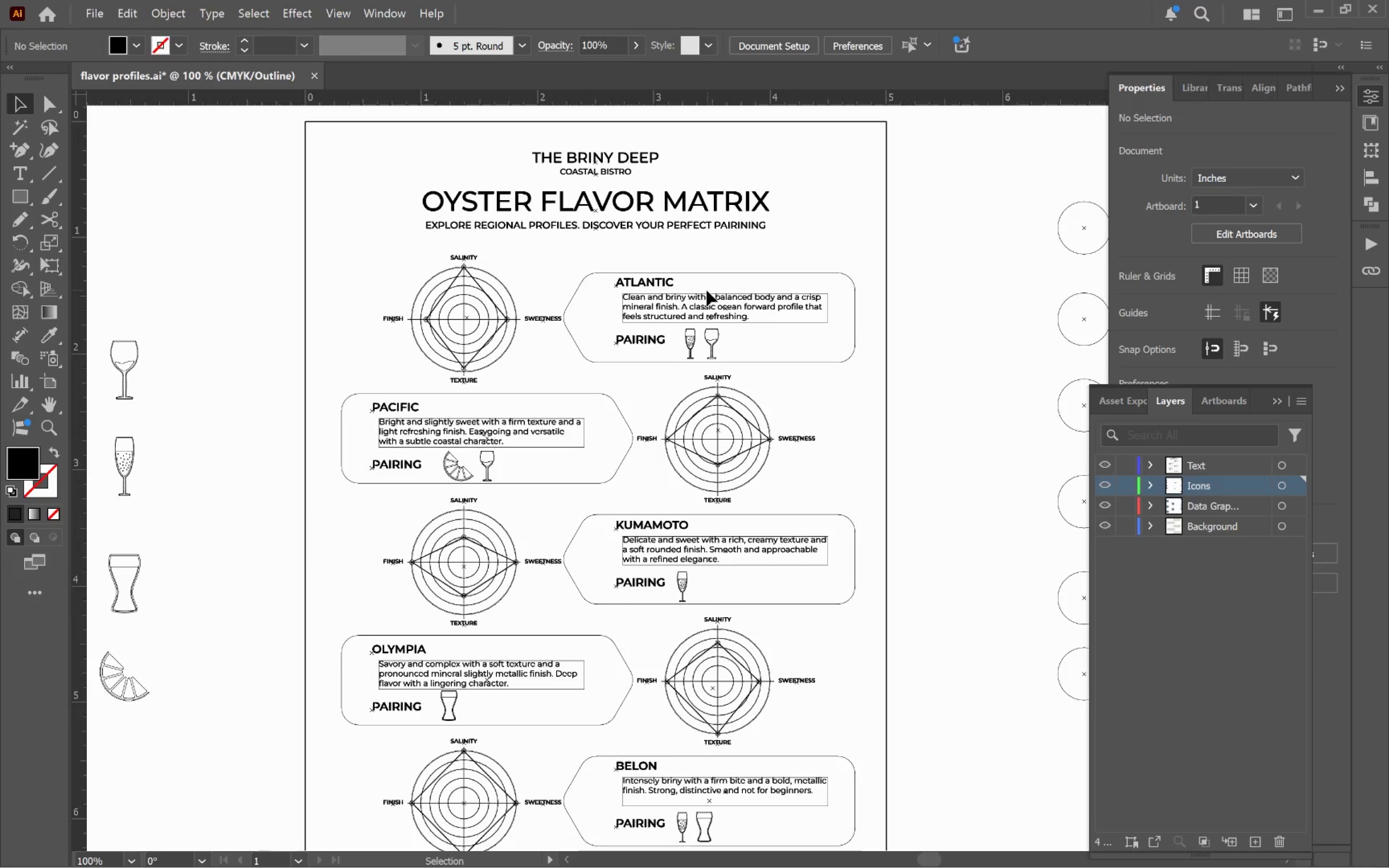 
key(Control+Semicolon)
 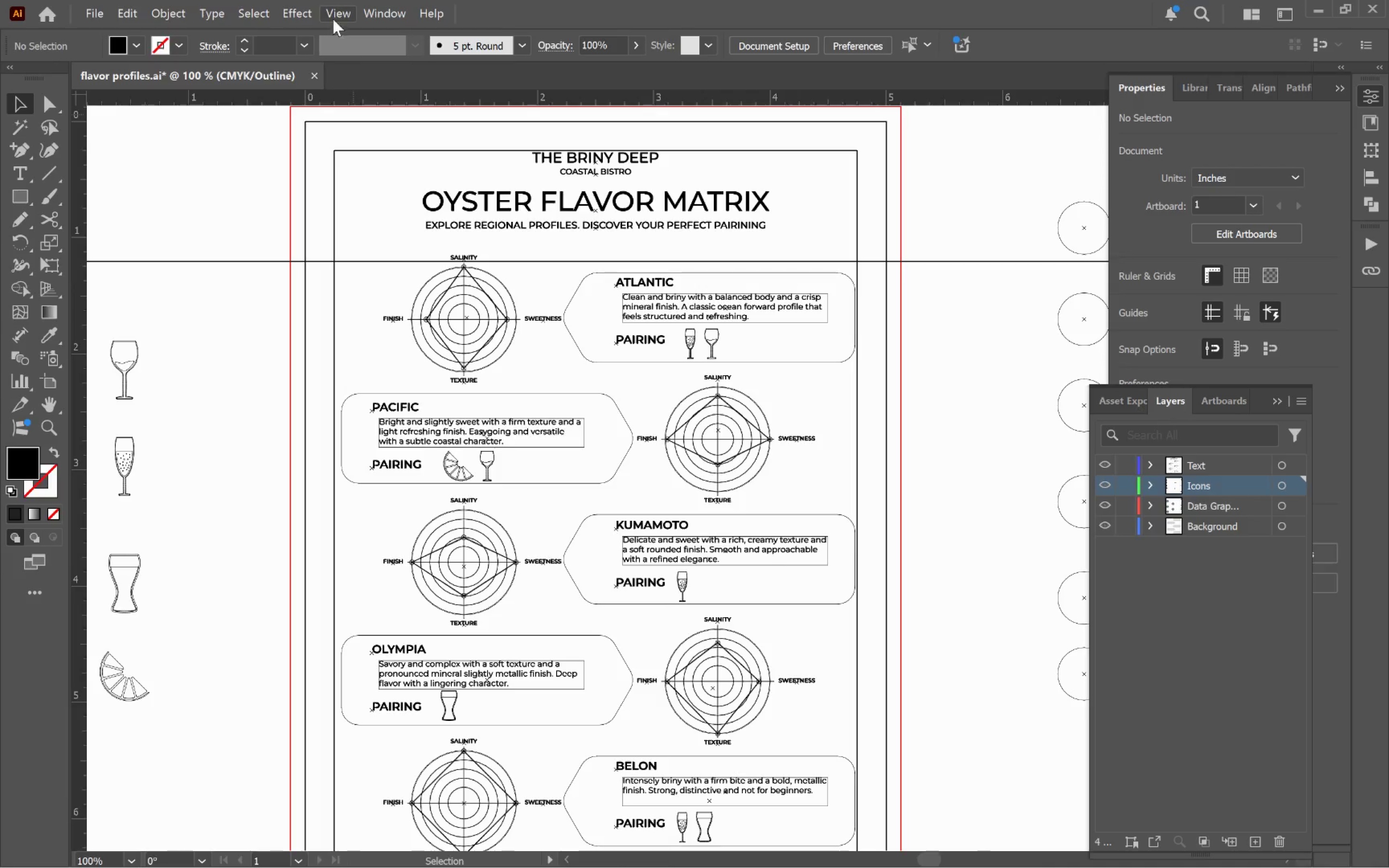 
left_click([335, 13])
 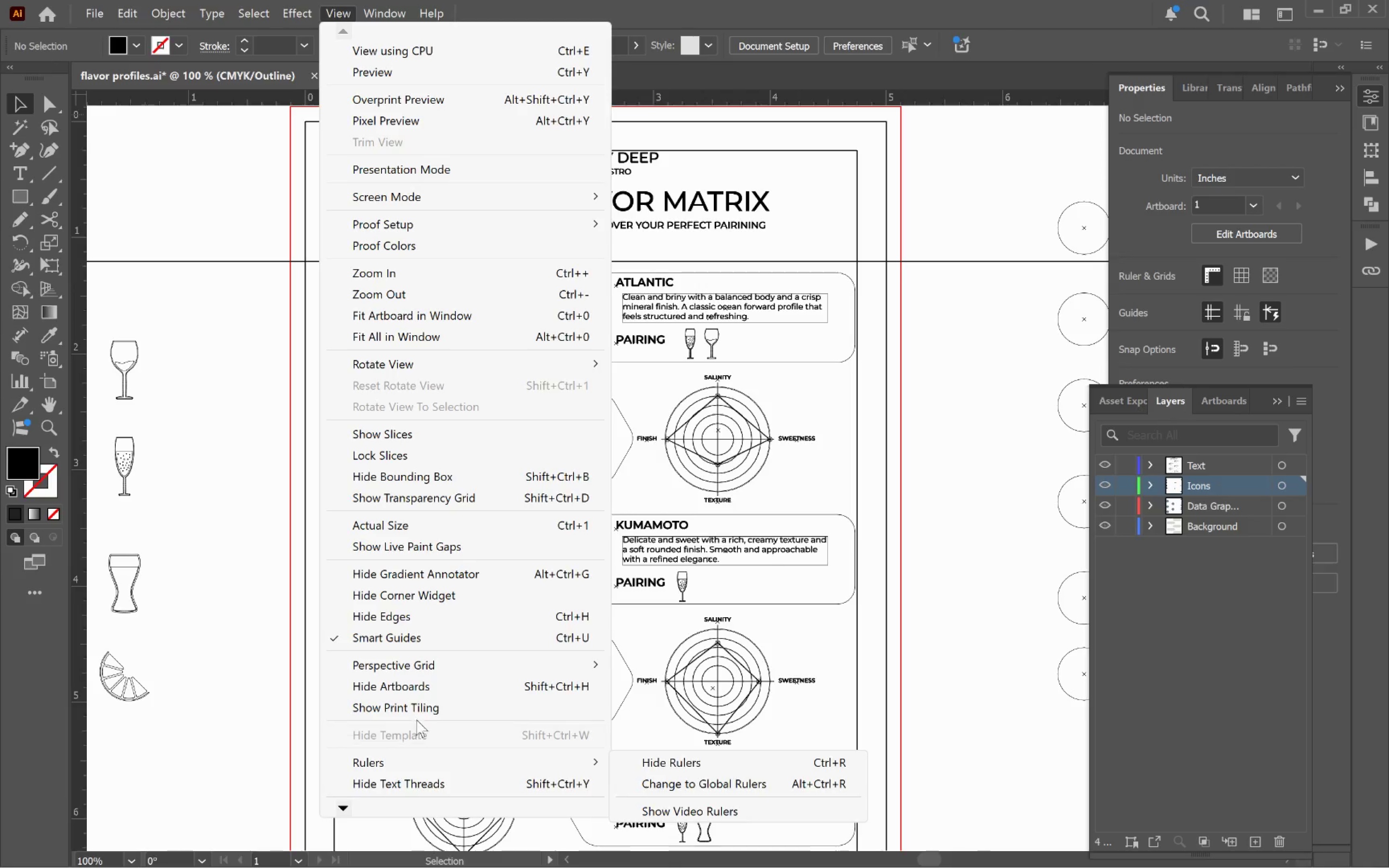 
left_click([388, 808])
 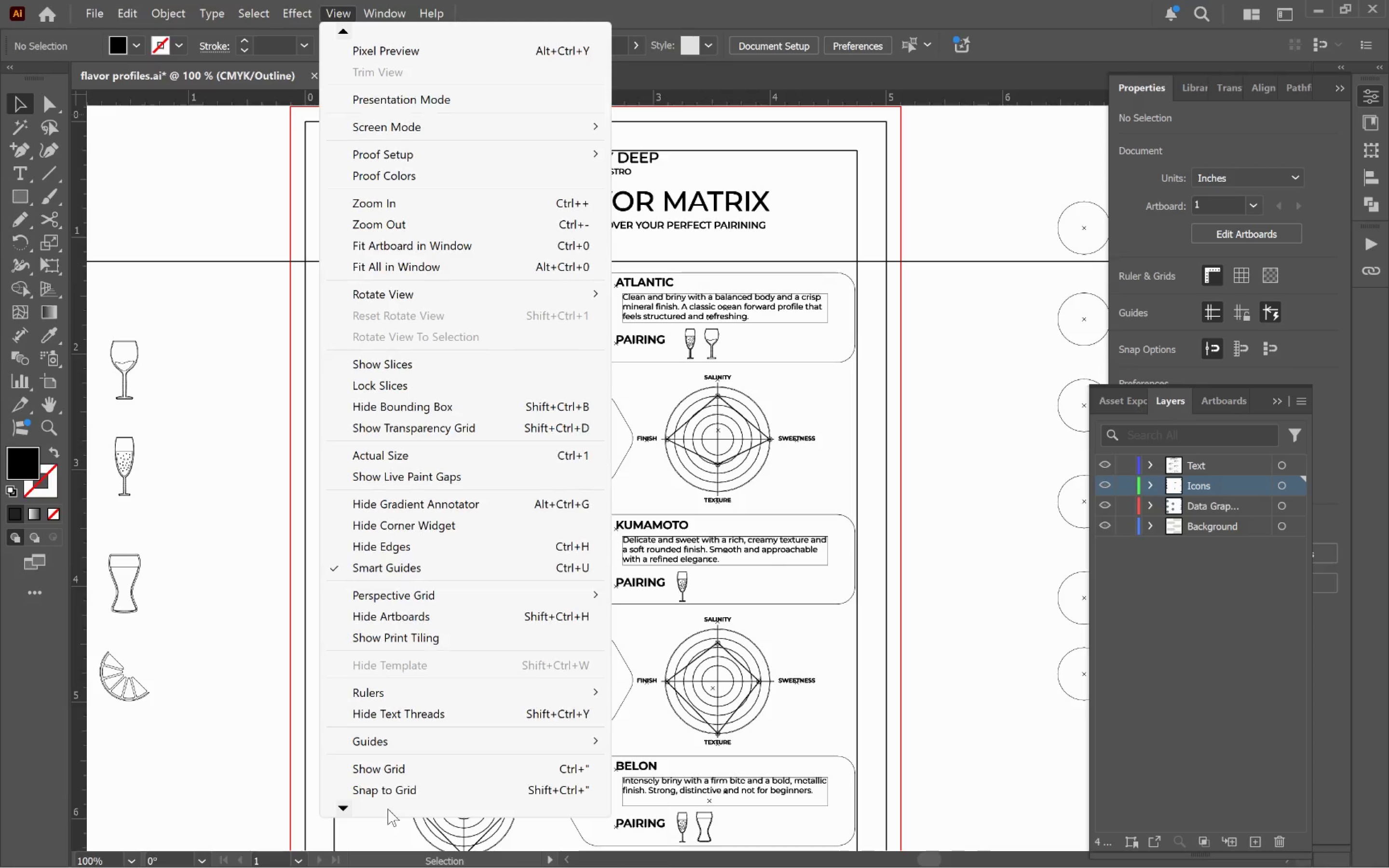 
left_click([388, 809])
 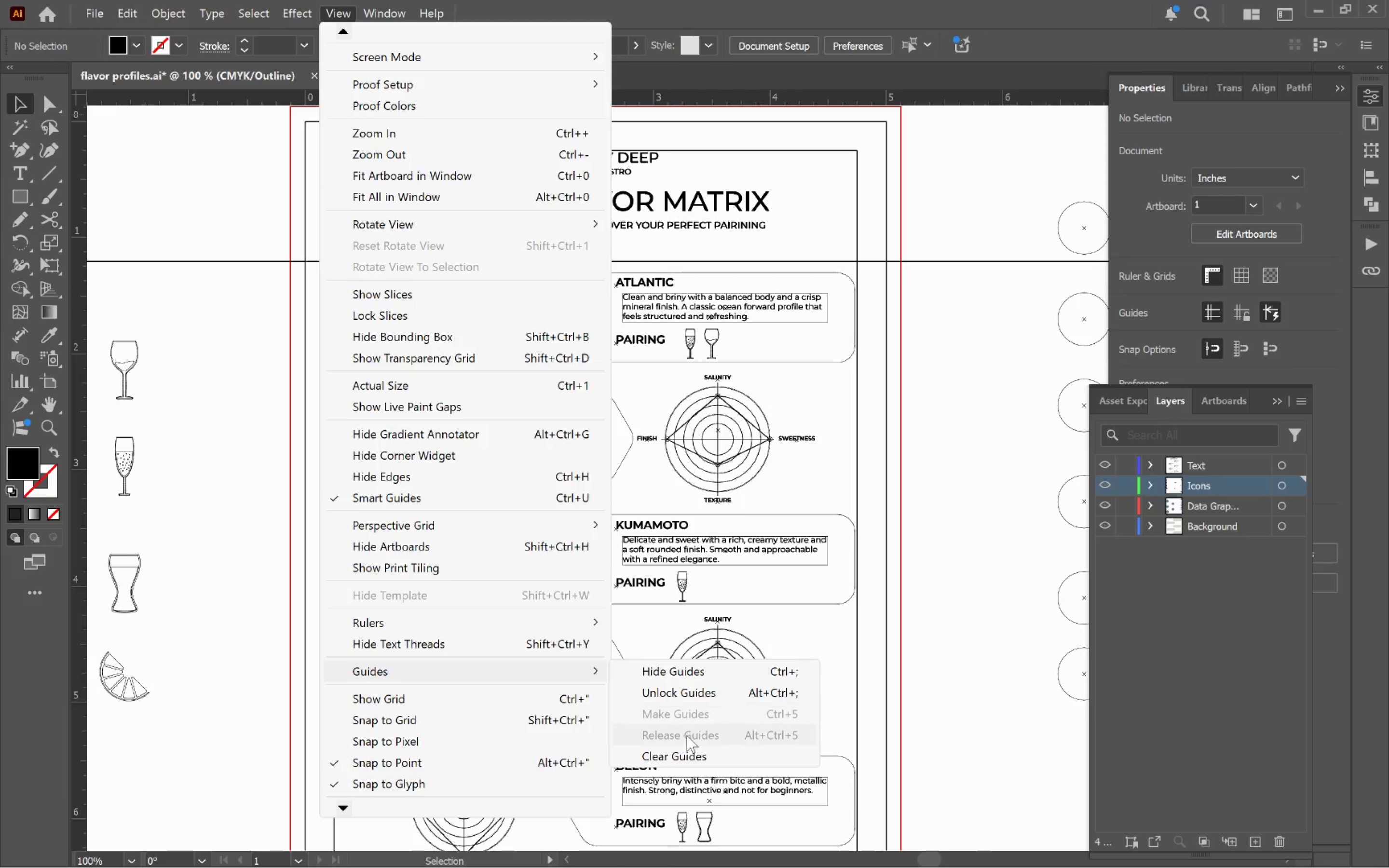 
left_click([685, 753])
 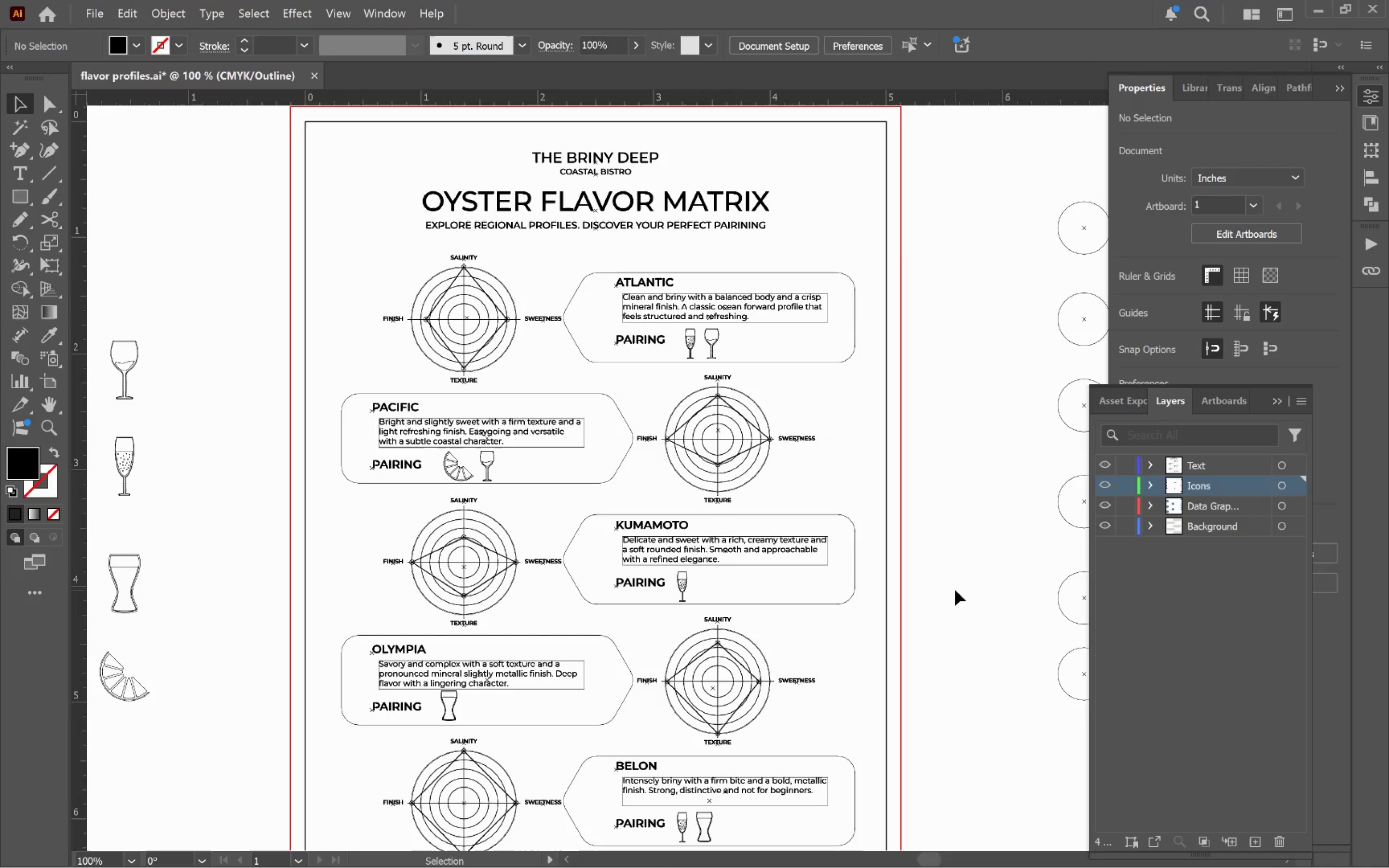 
key(Control+Z)
 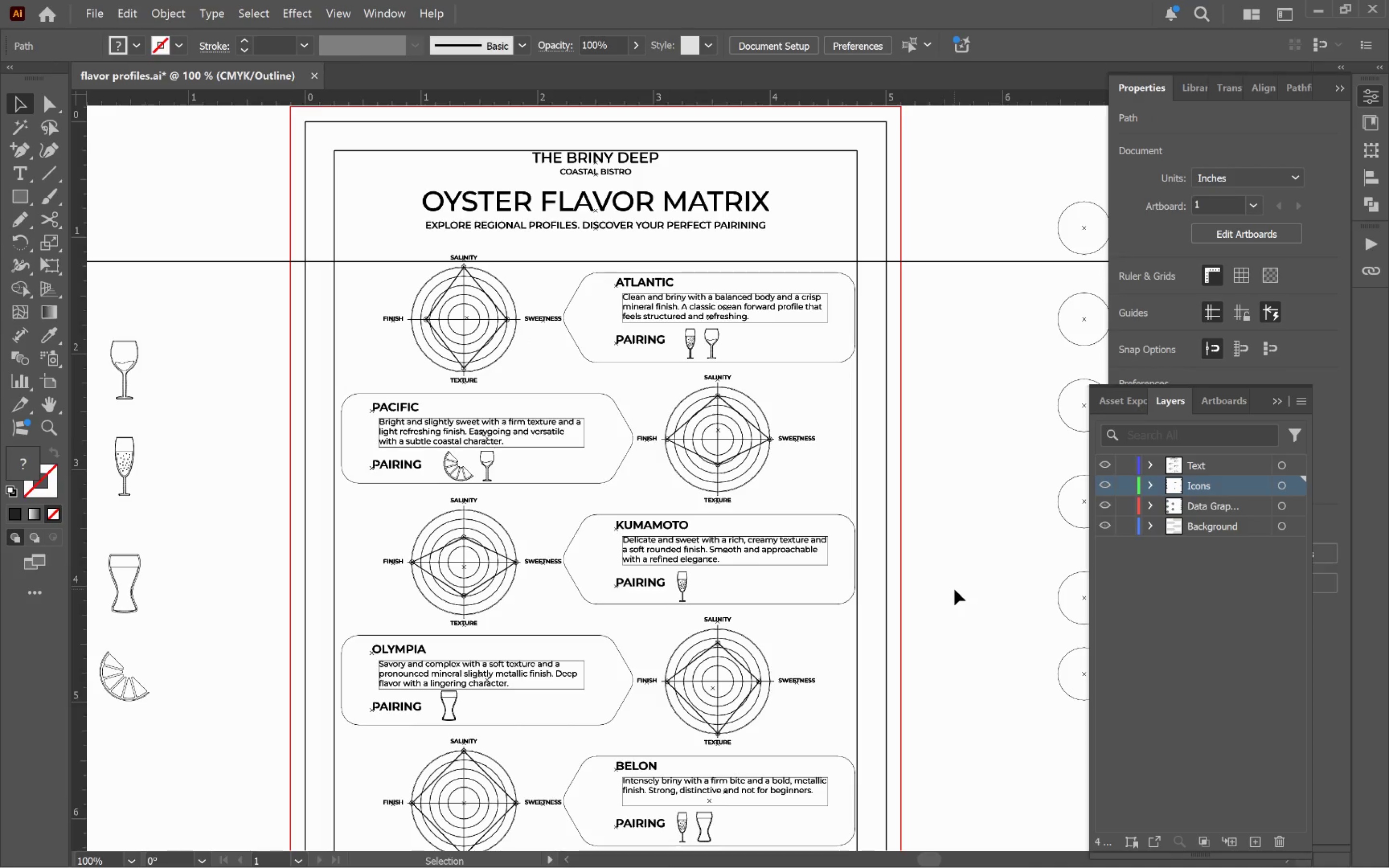 
left_click([954, 589])
 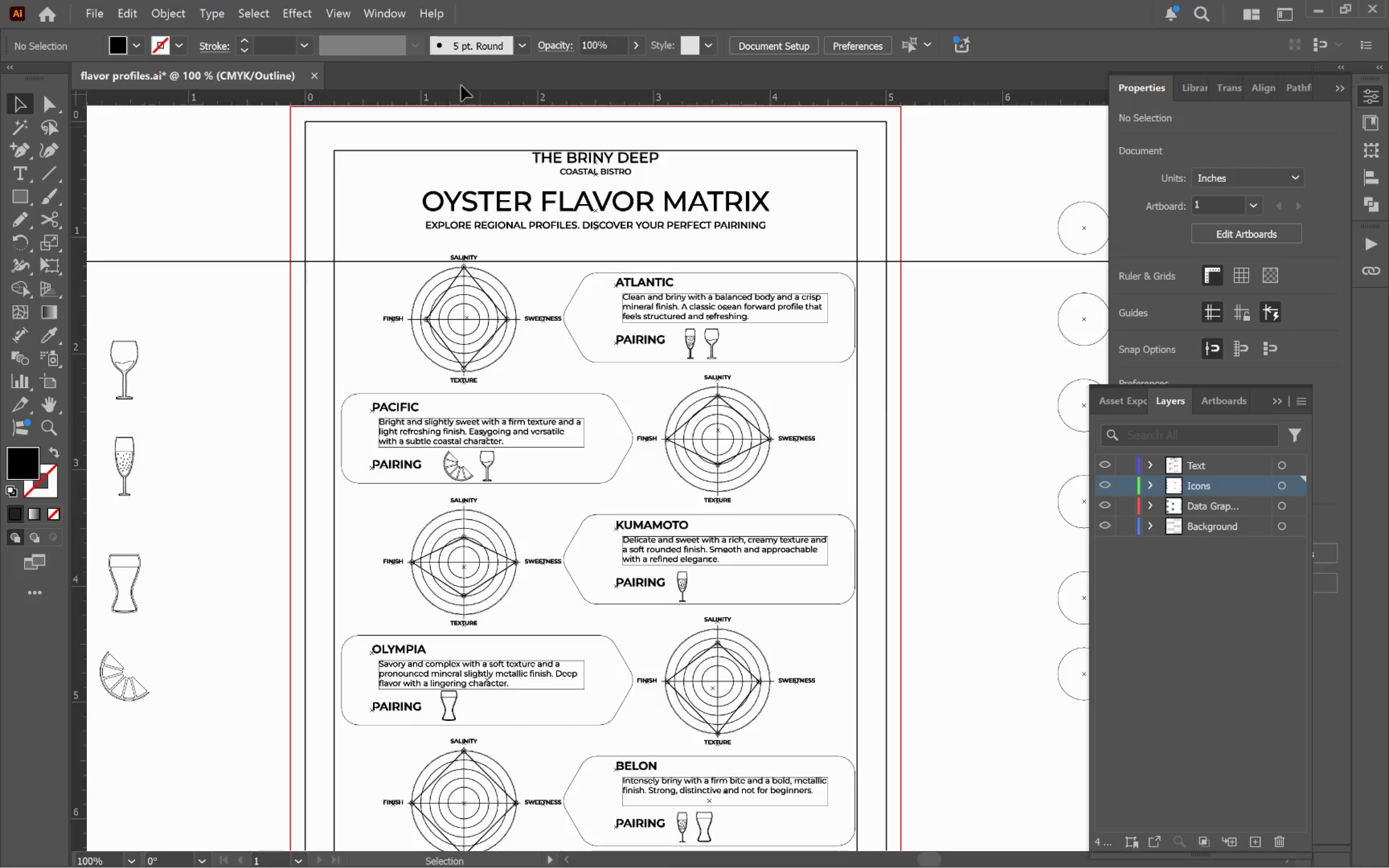 
left_click([373, 11])
 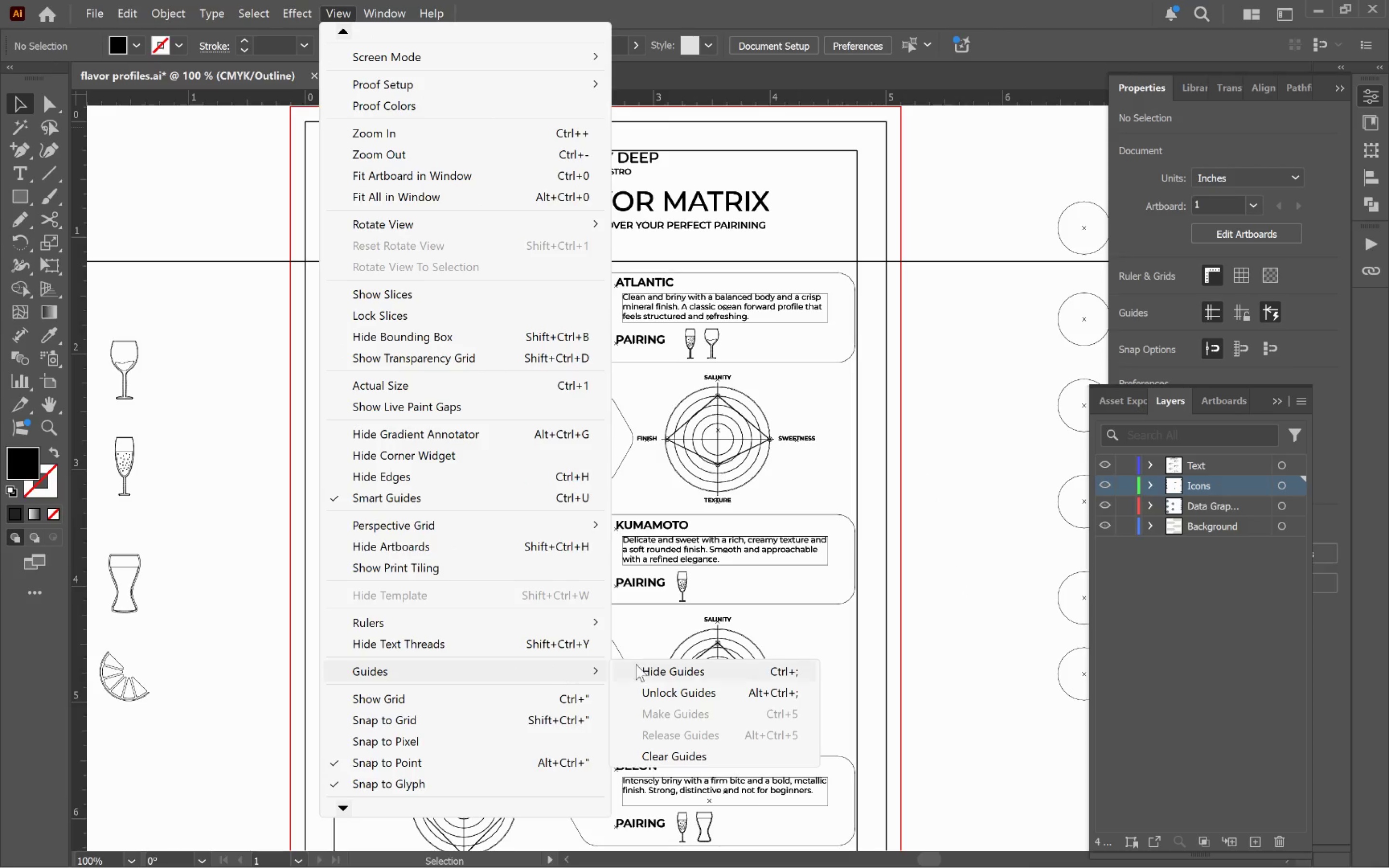 
left_click([722, 687])
 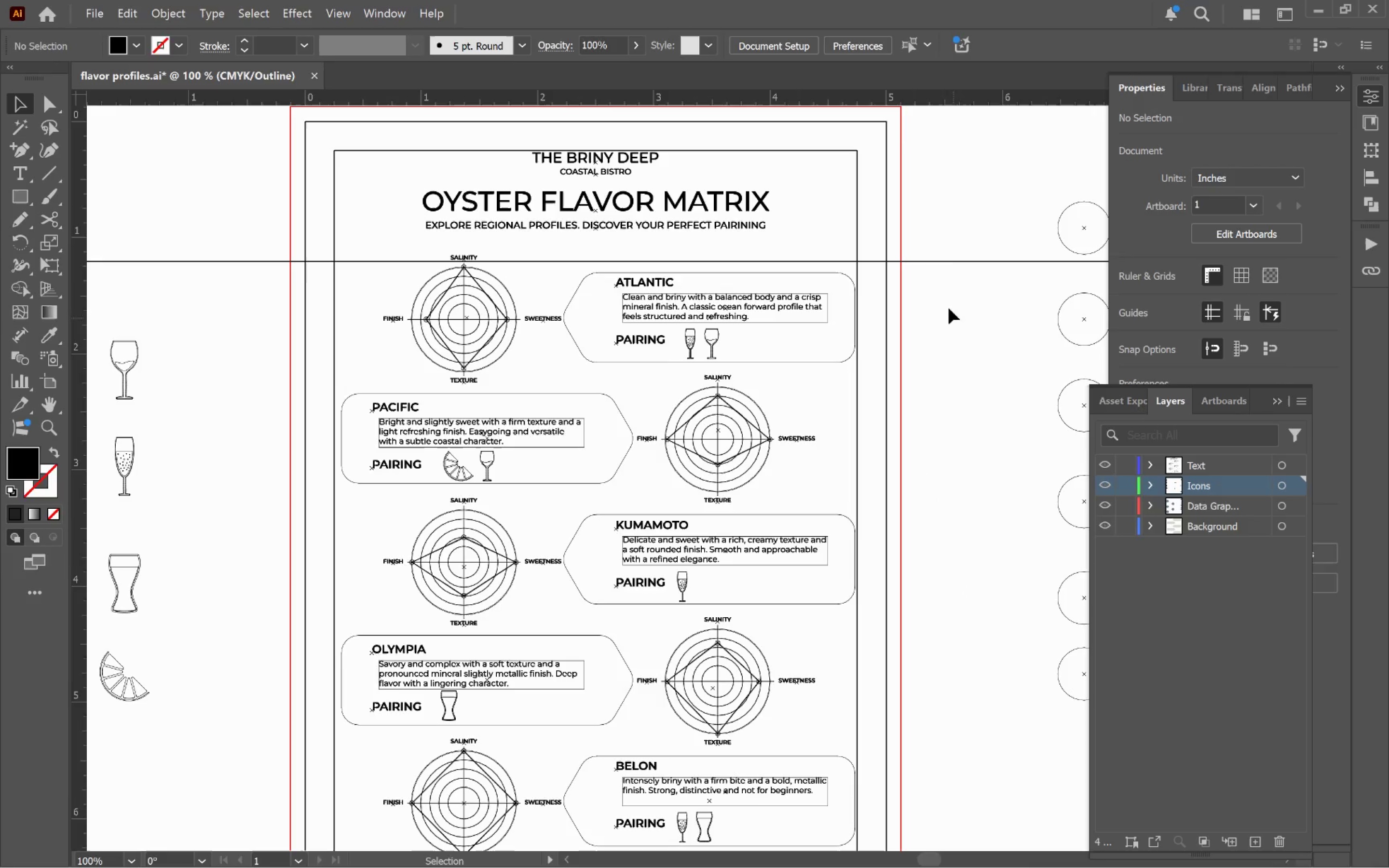 
left_click_drag(start_coordinate=[947, 210], to_coordinate=[961, 264])
 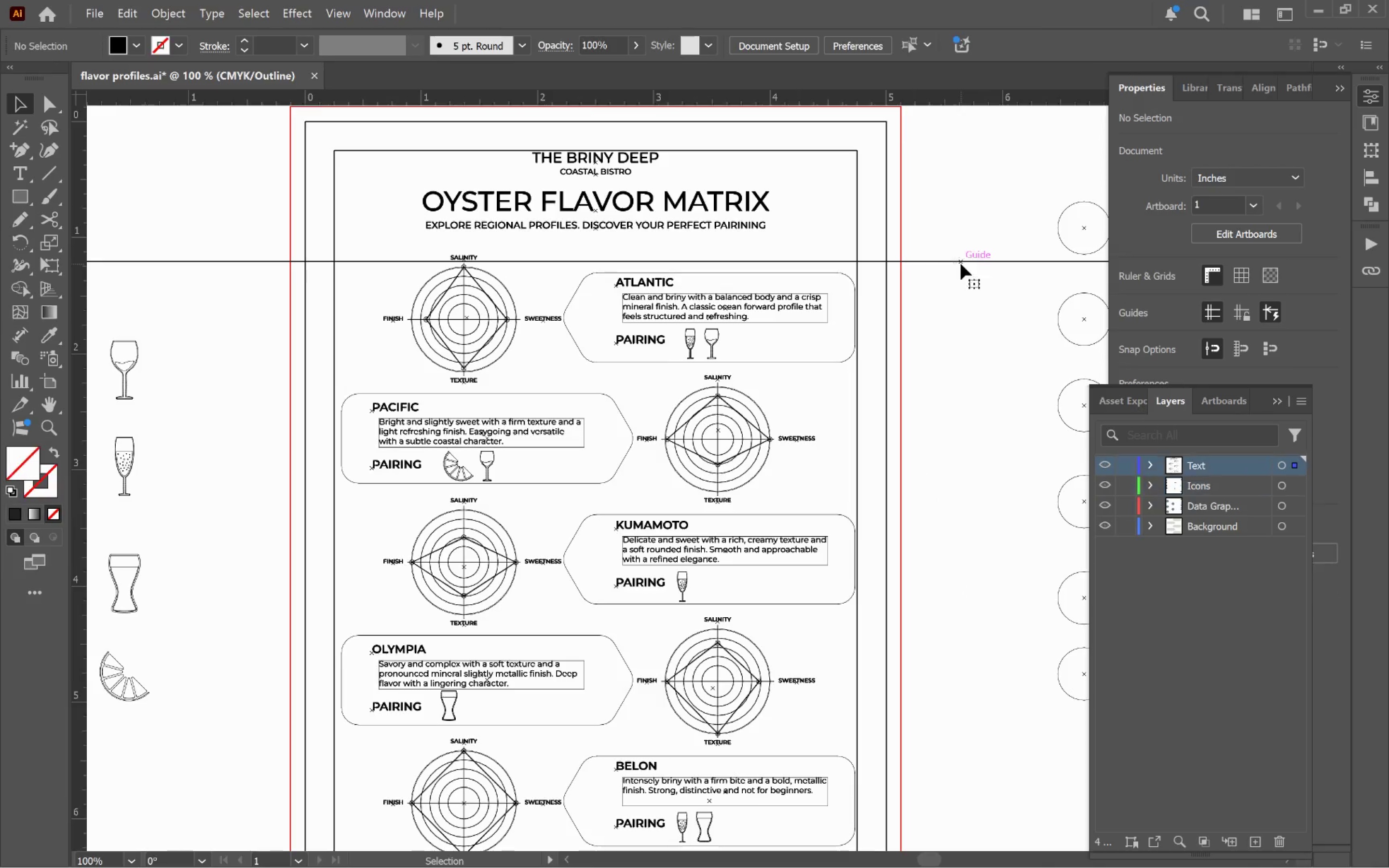 
left_click_drag(start_coordinate=[964, 282], to_coordinate=[967, 289])
 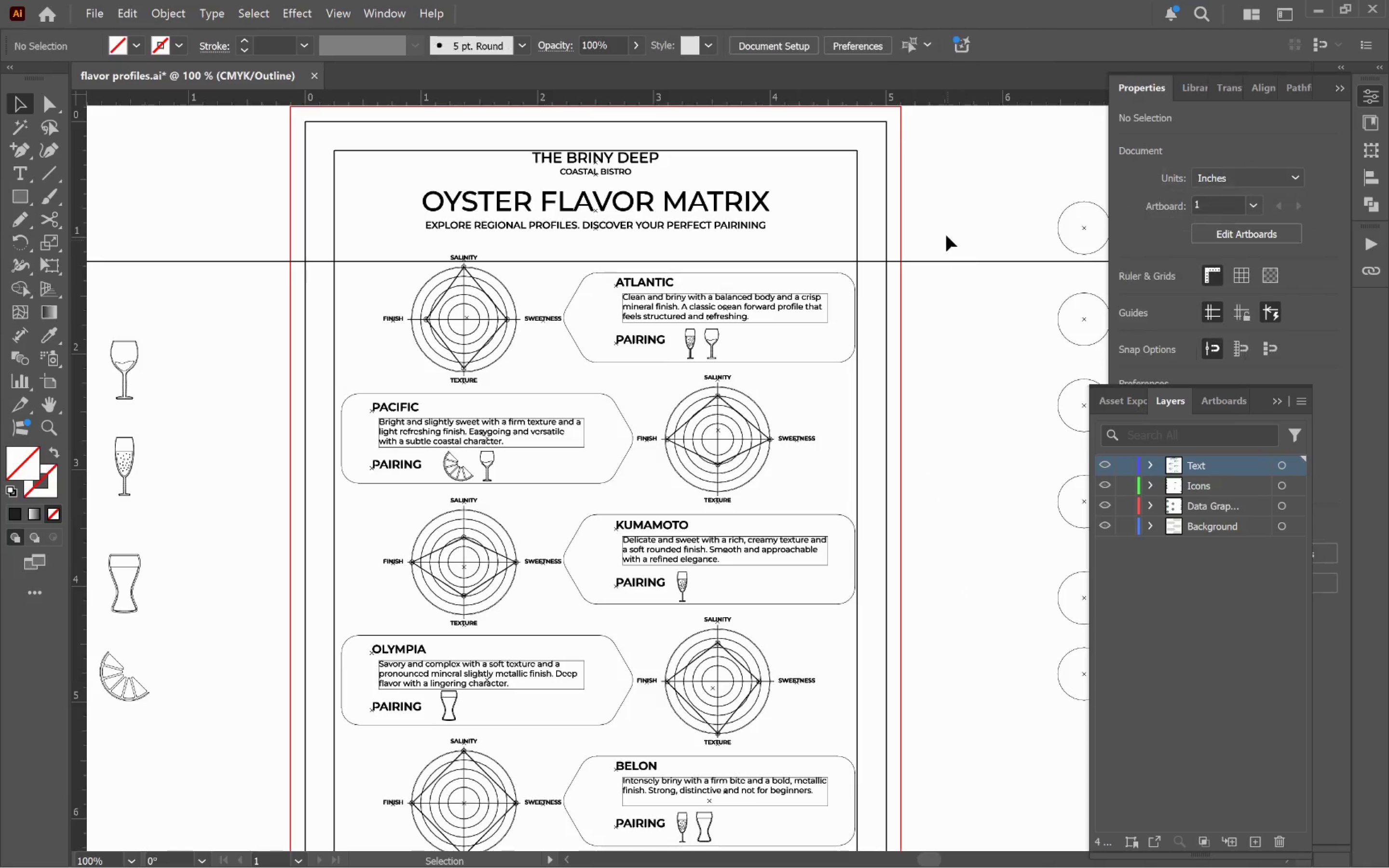 
left_click_drag(start_coordinate=[944, 231], to_coordinate=[963, 310])
 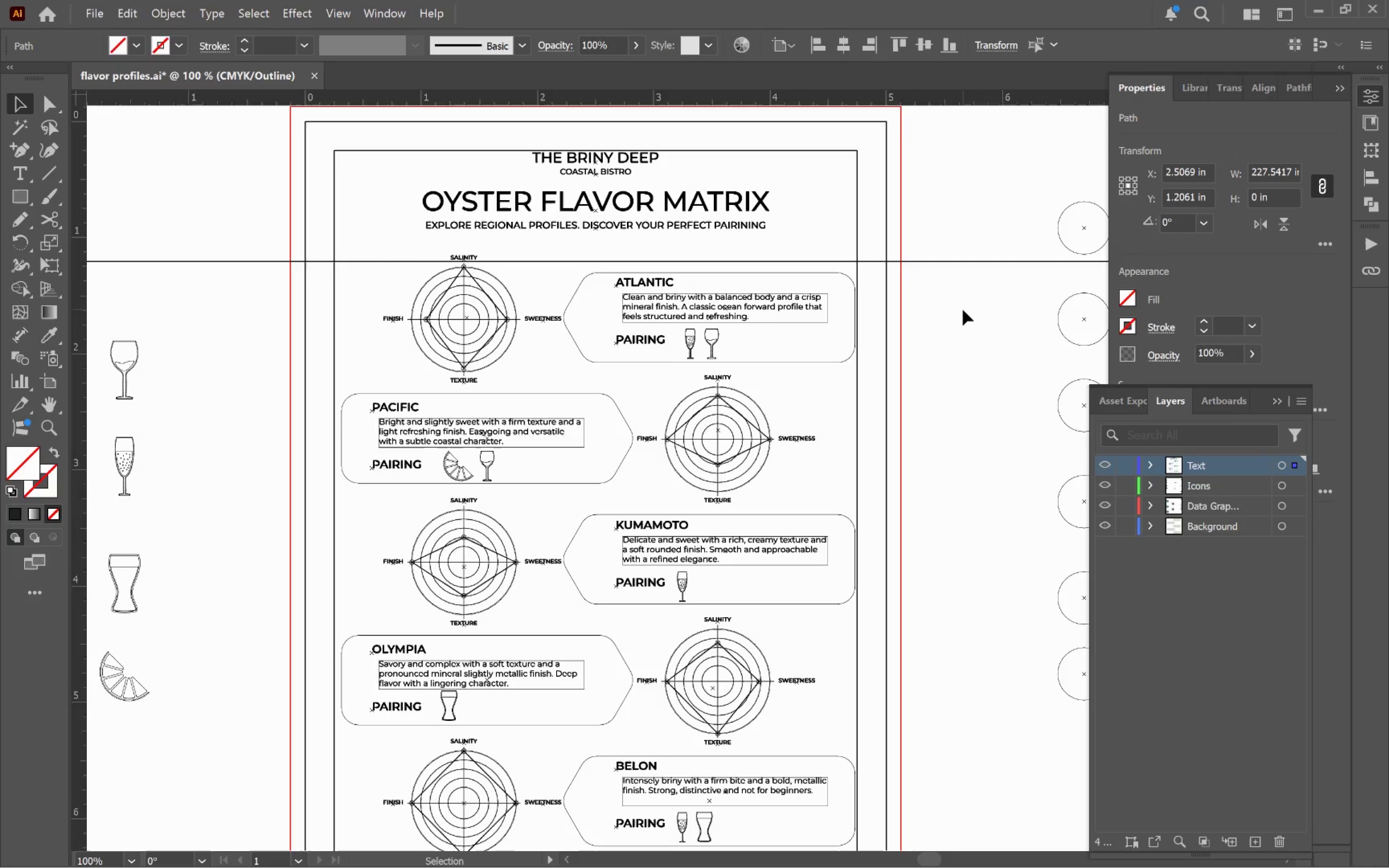 
key(Backspace)
 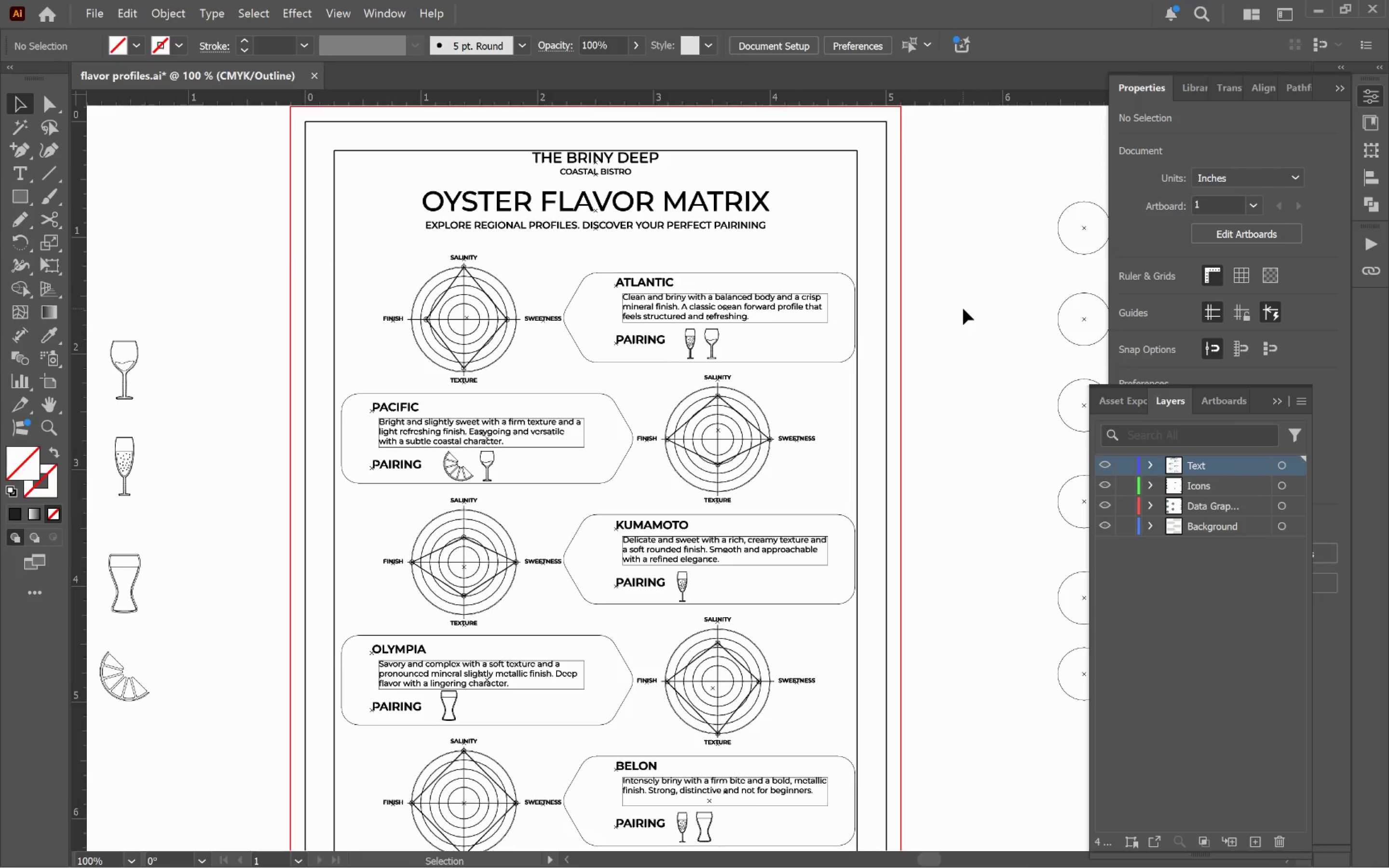 
left_click([966, 337])
 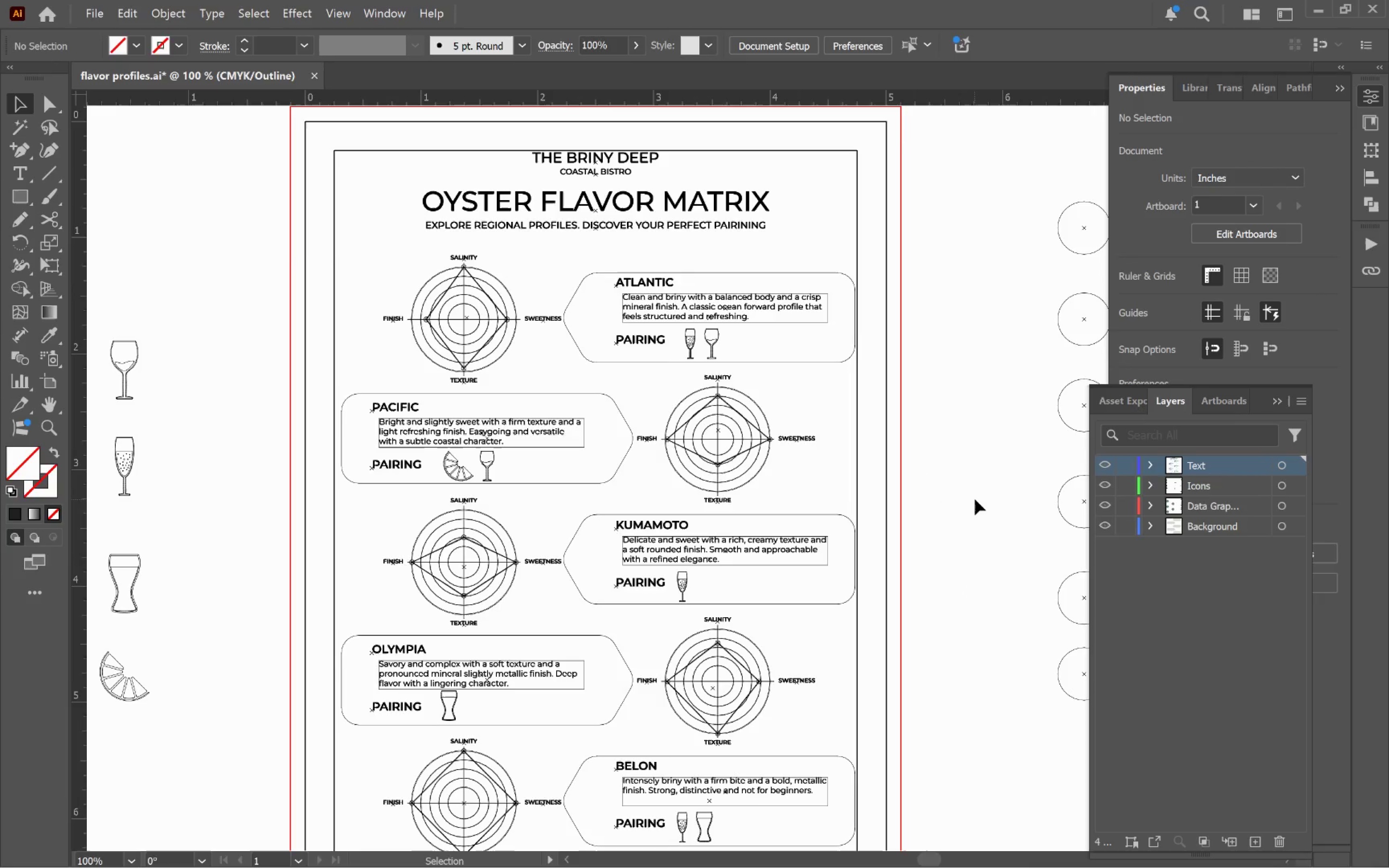 
scroll: coordinate [975, 499], scroll_direction: down, amount: 4.0
 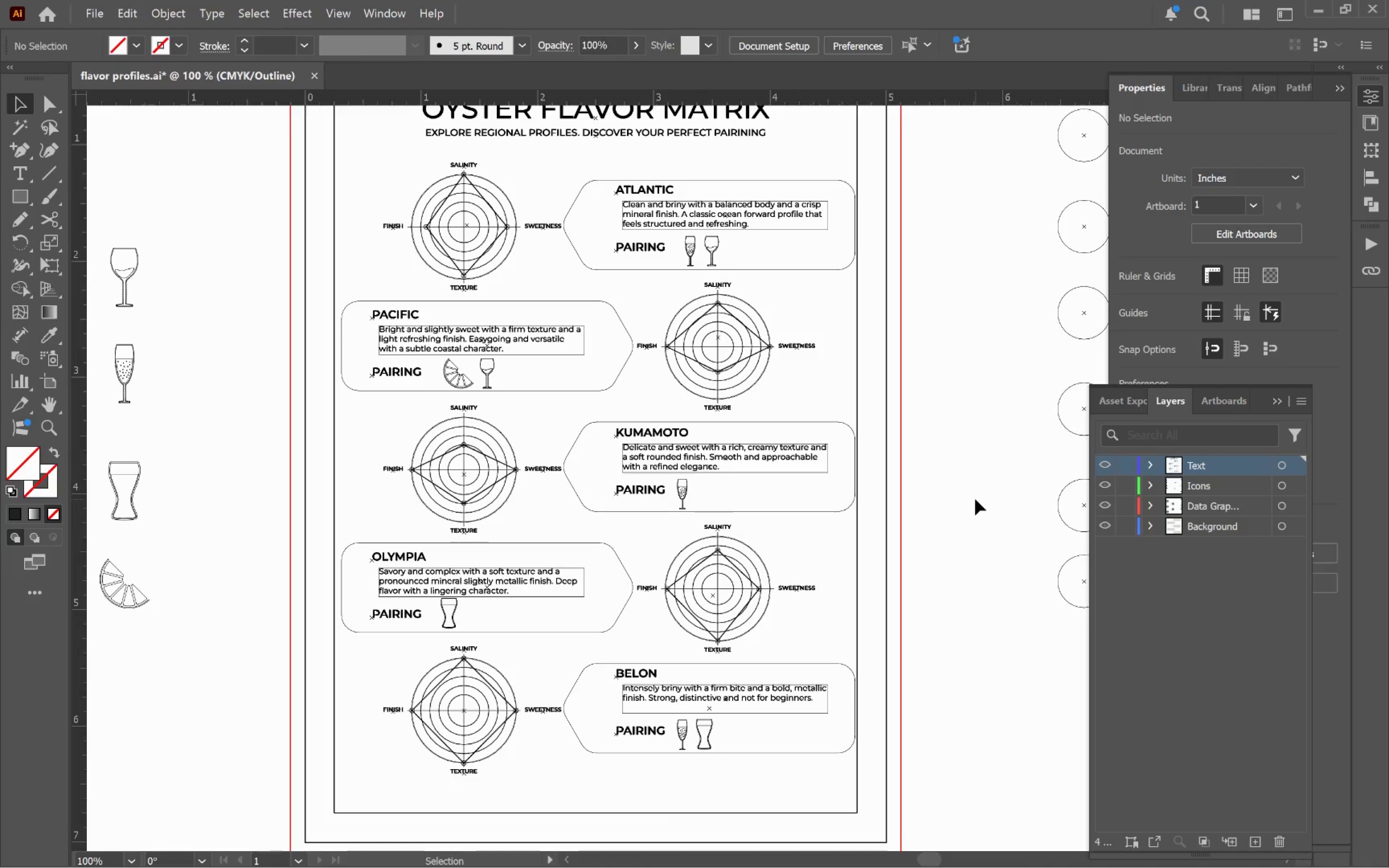 
scroll: coordinate [975, 499], scroll_direction: up, amount: 1.0
 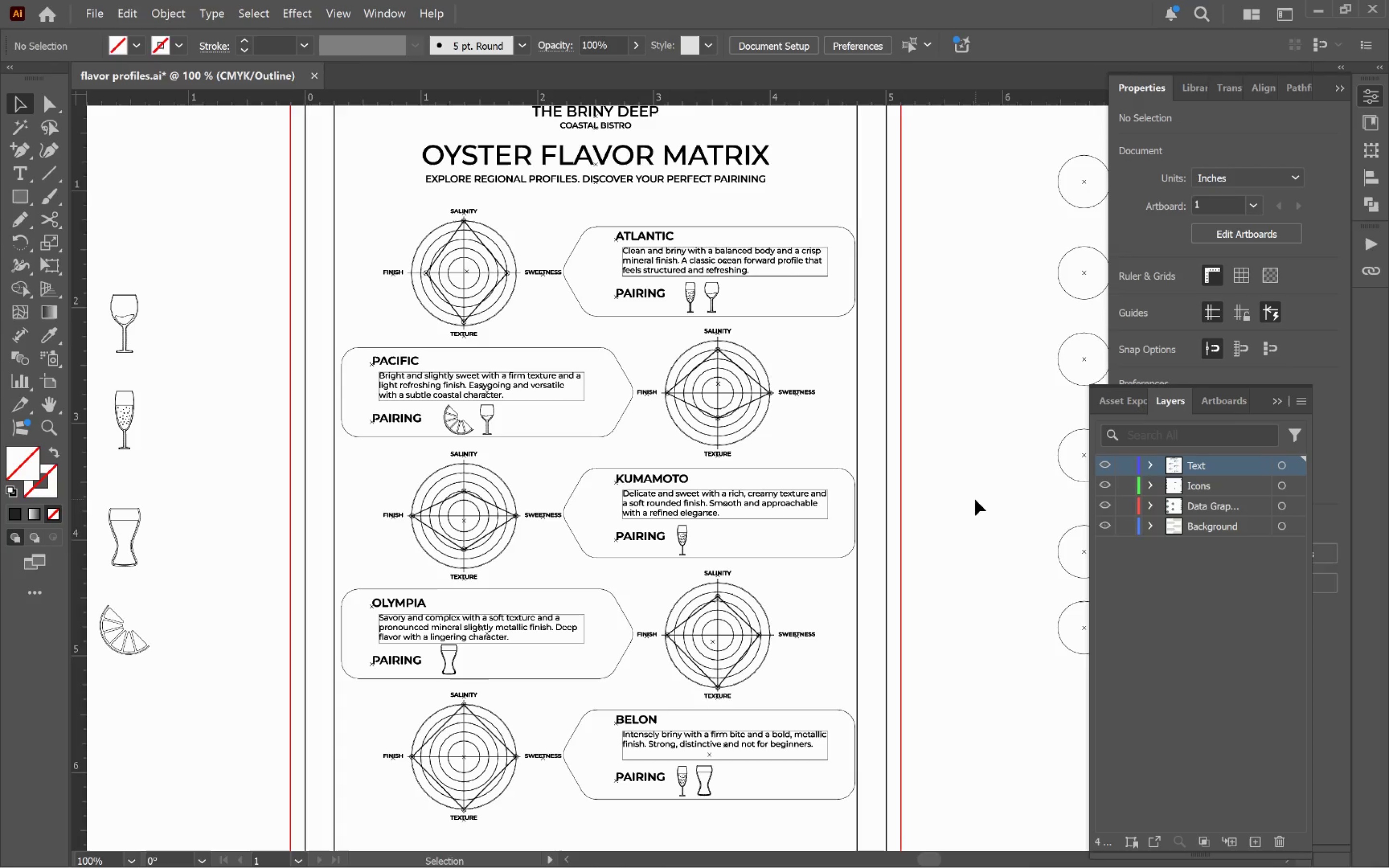 
key(Alt+Tab)
 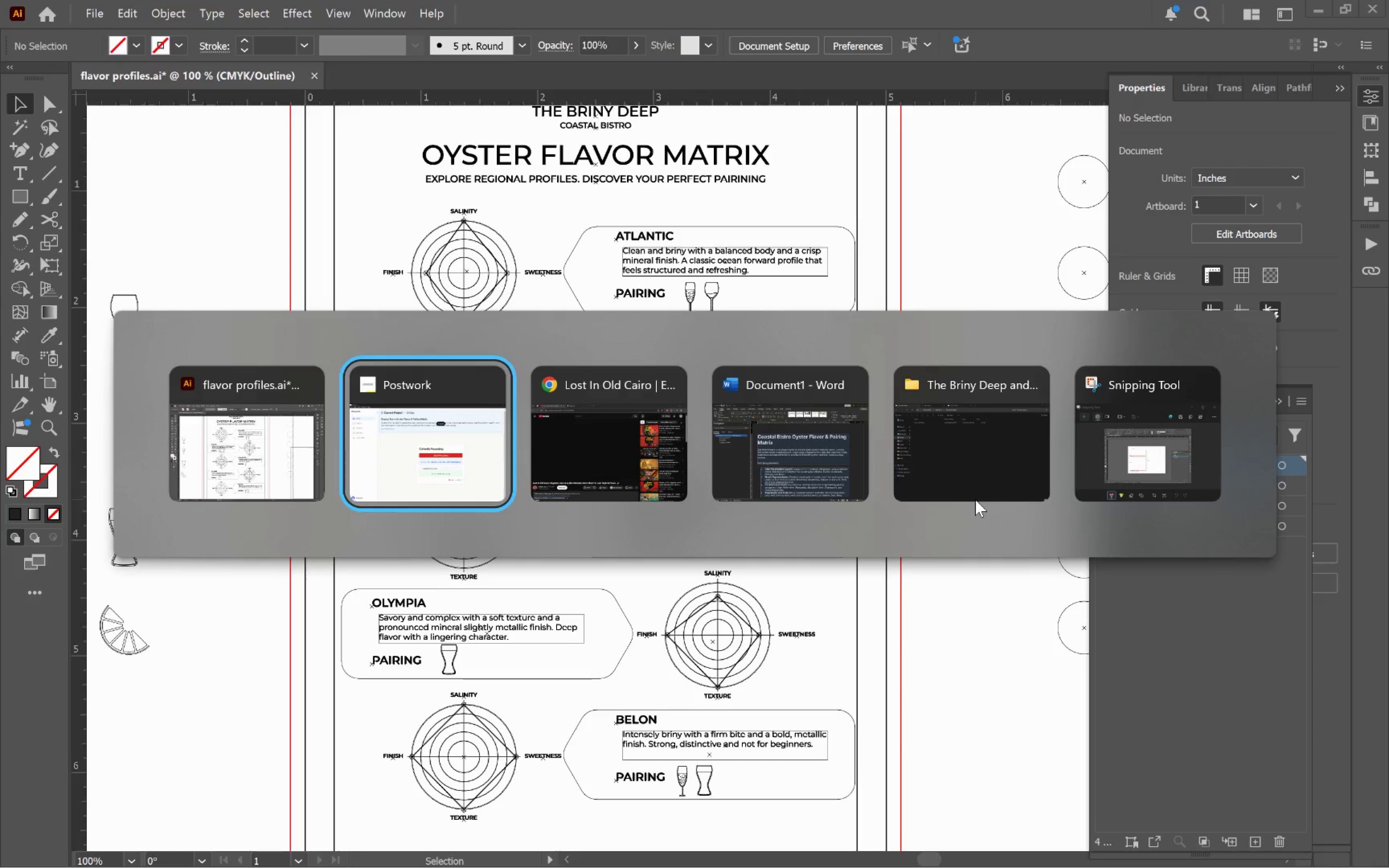 
key(Alt+Tab)
 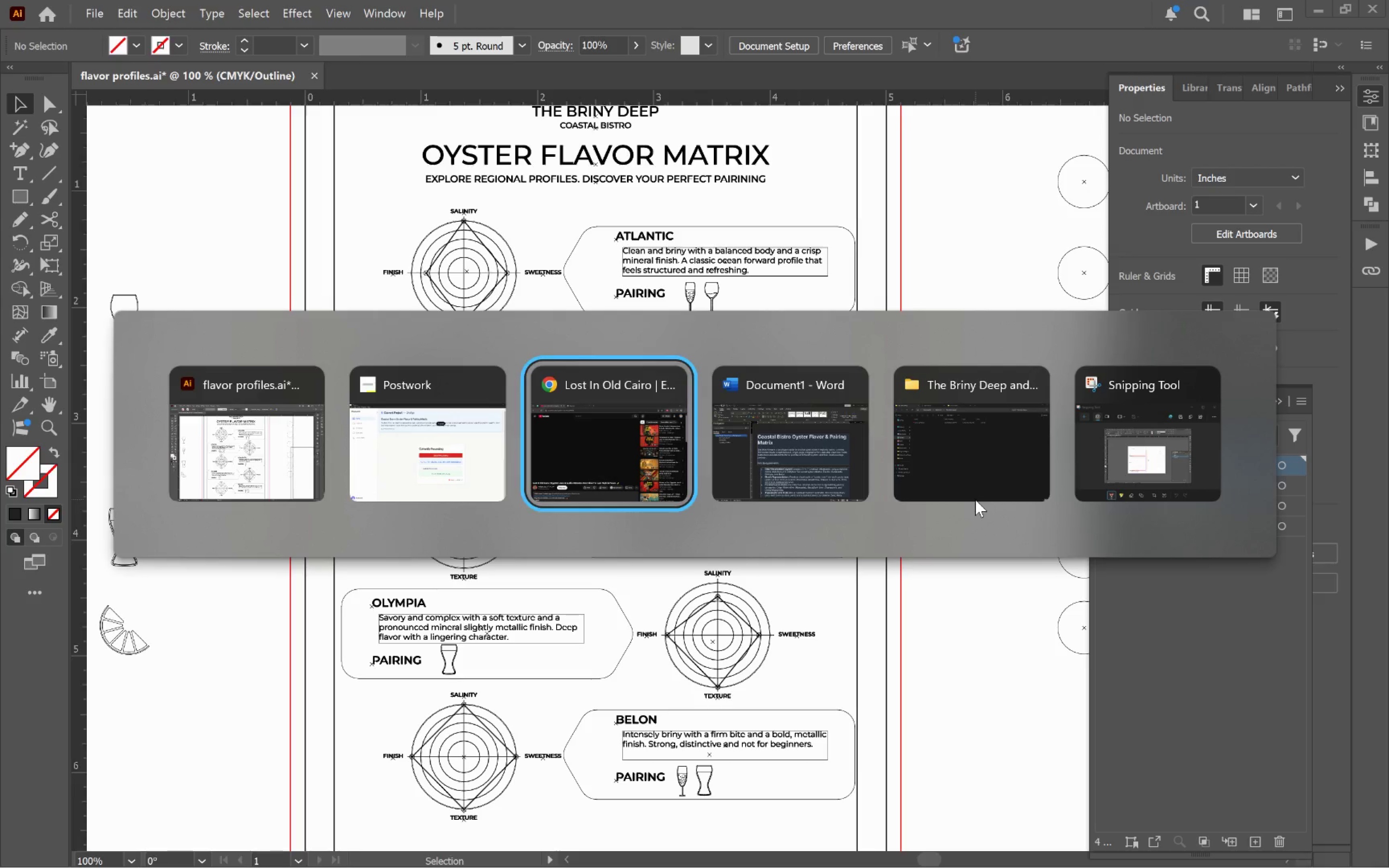 
key(Alt+Tab)
 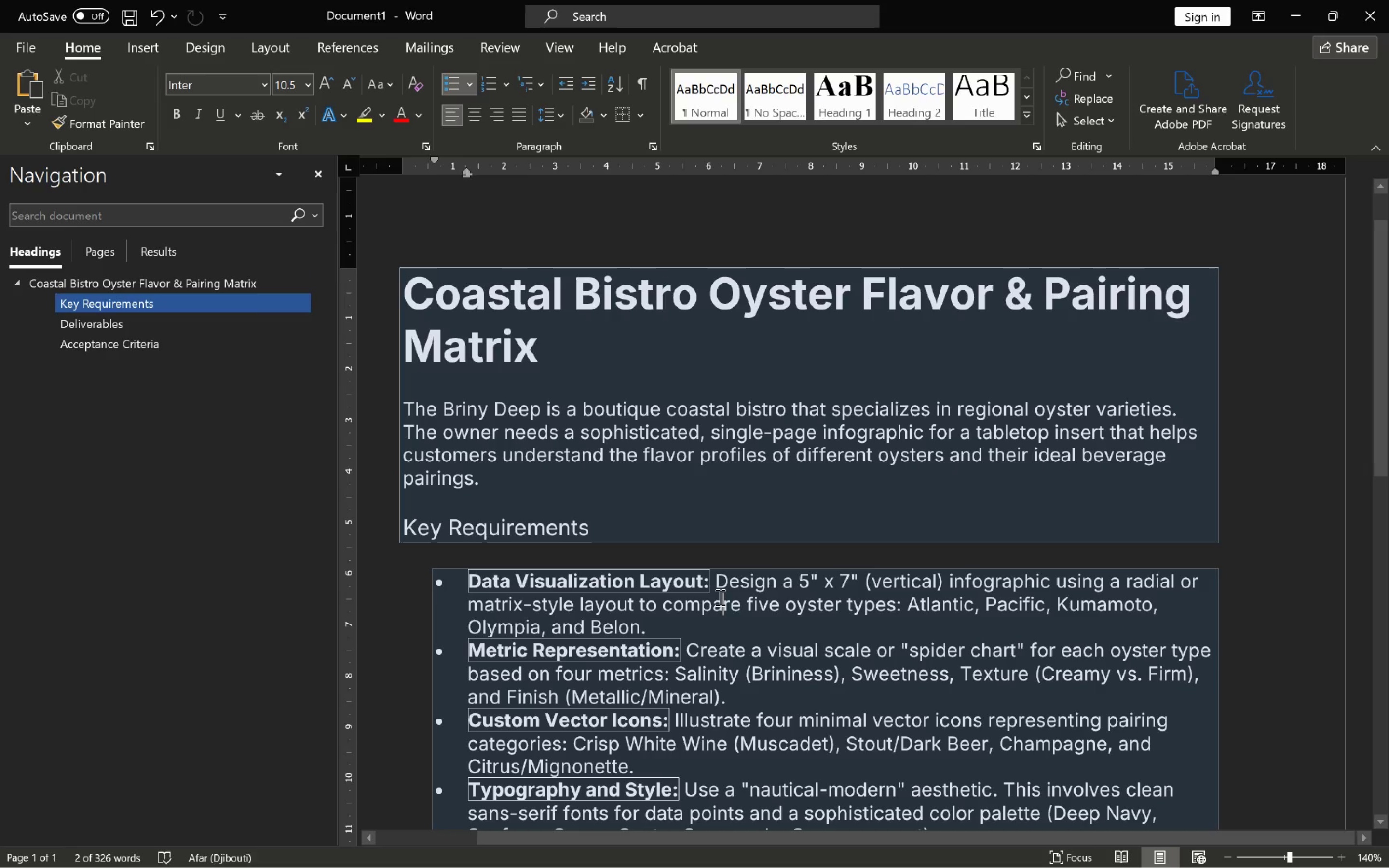 
scroll: coordinate [723, 605], scroll_direction: down, amount: 8.0
 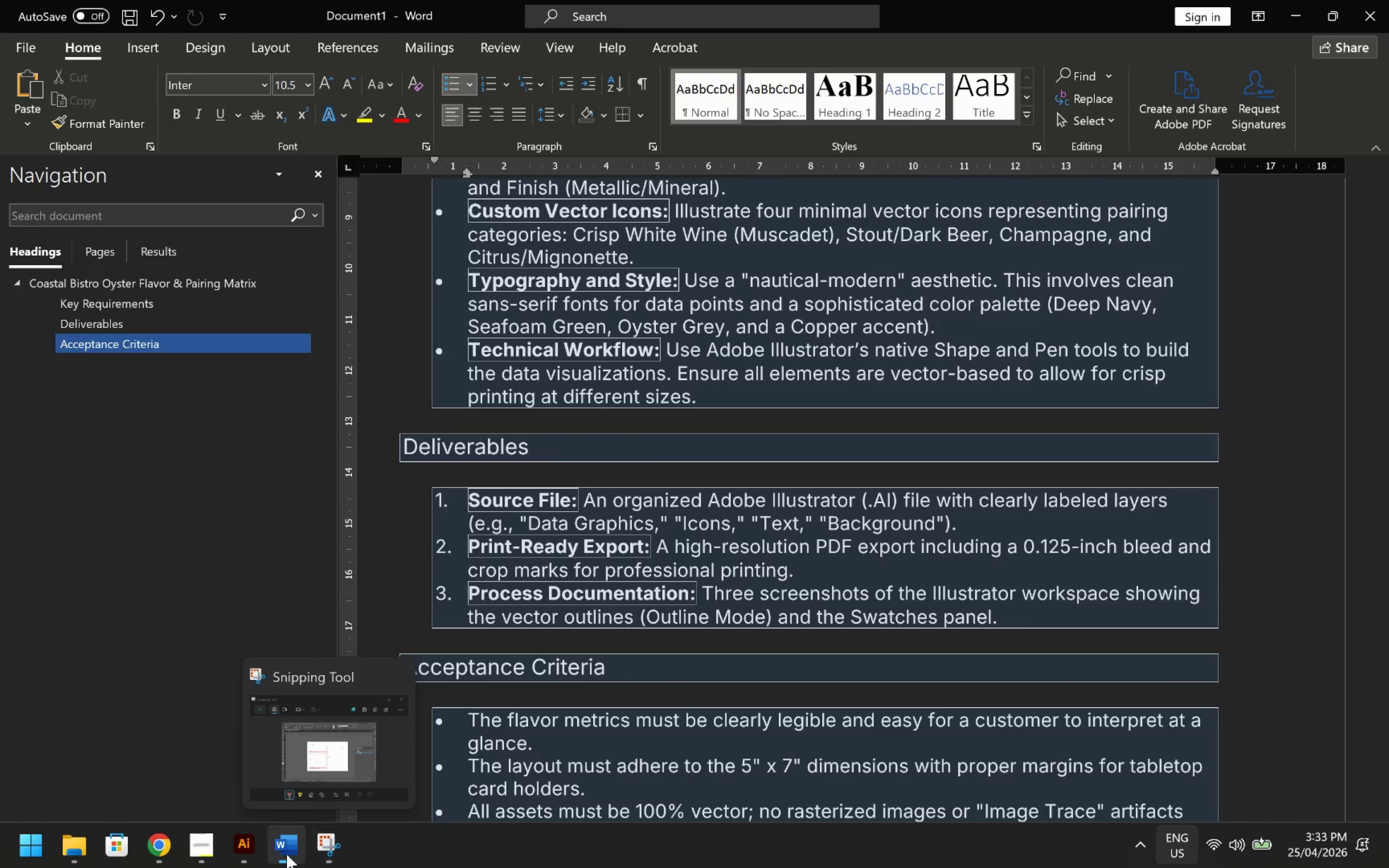 
left_click([191, 850])